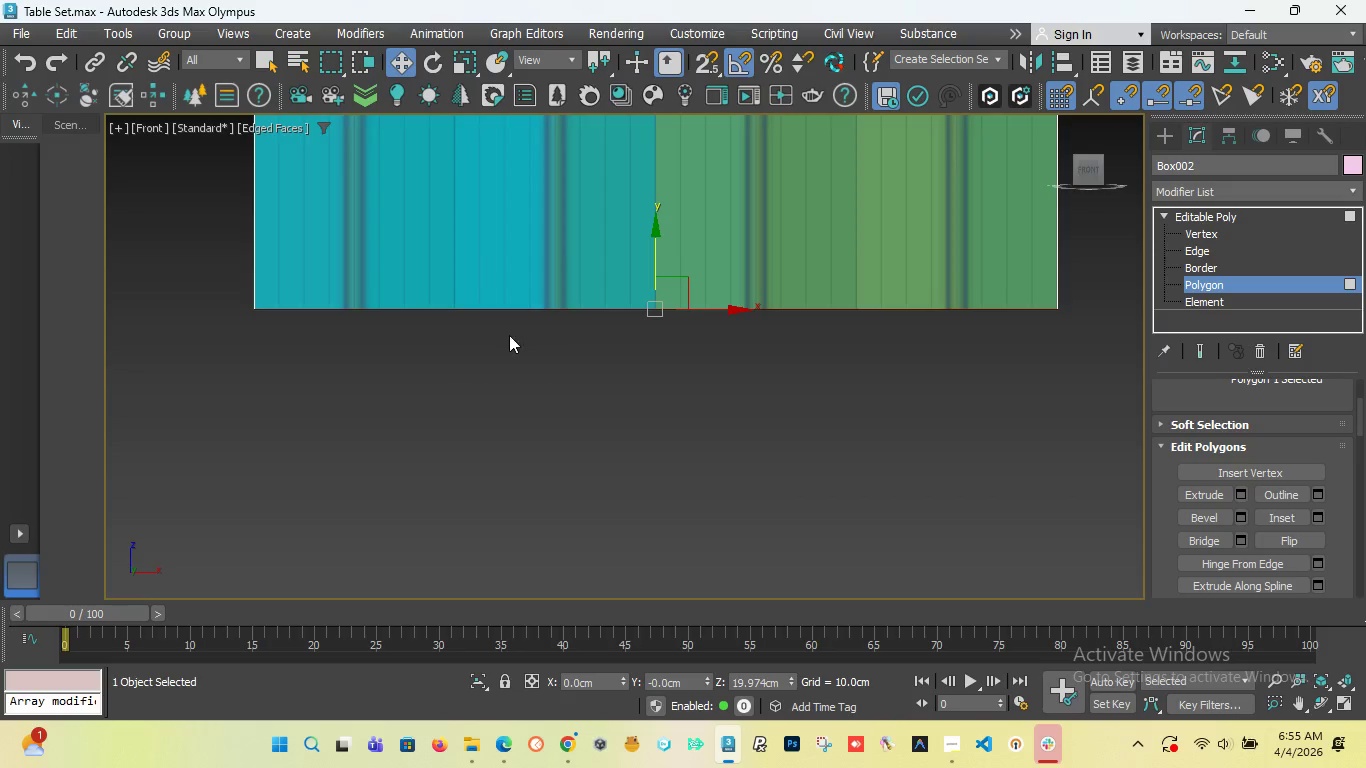 
scroll: coordinate [511, 331], scroll_direction: down, amount: 3.0
 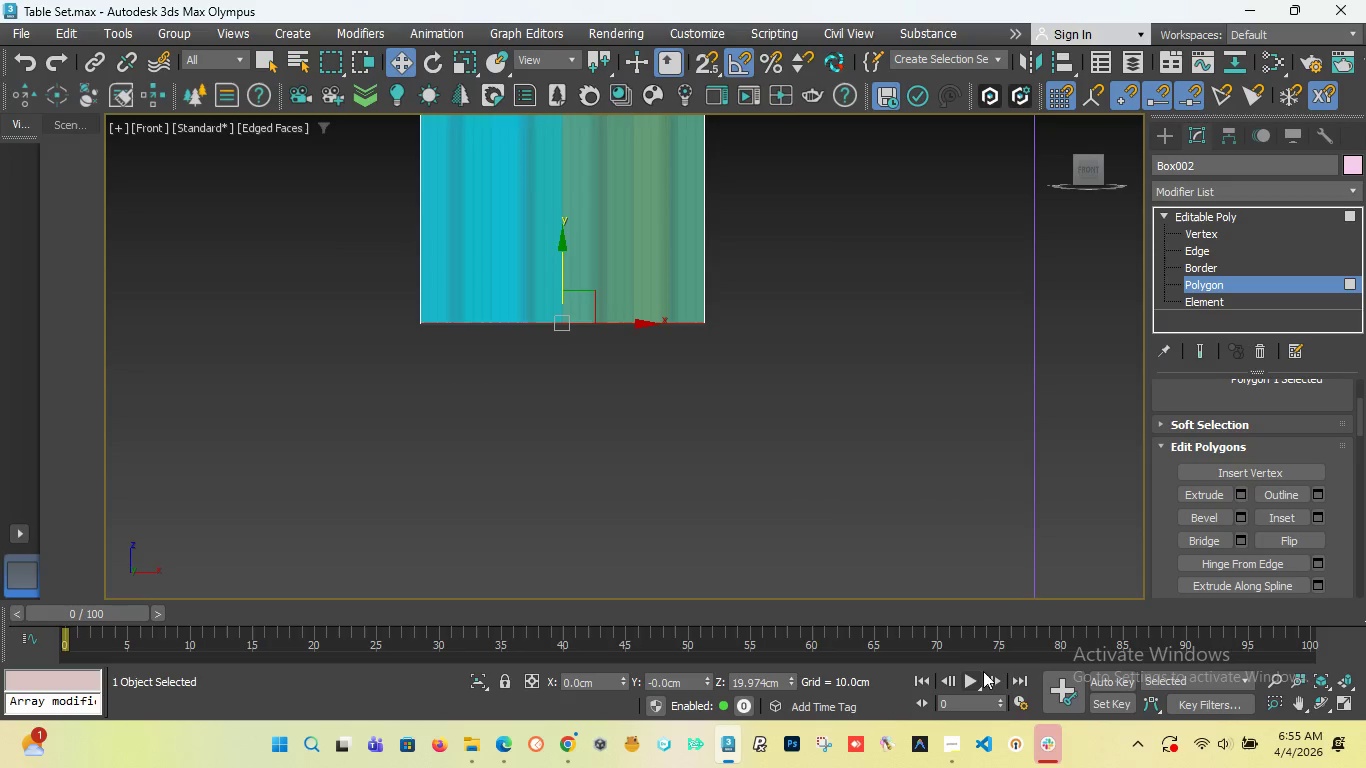 
left_click([955, 739])